 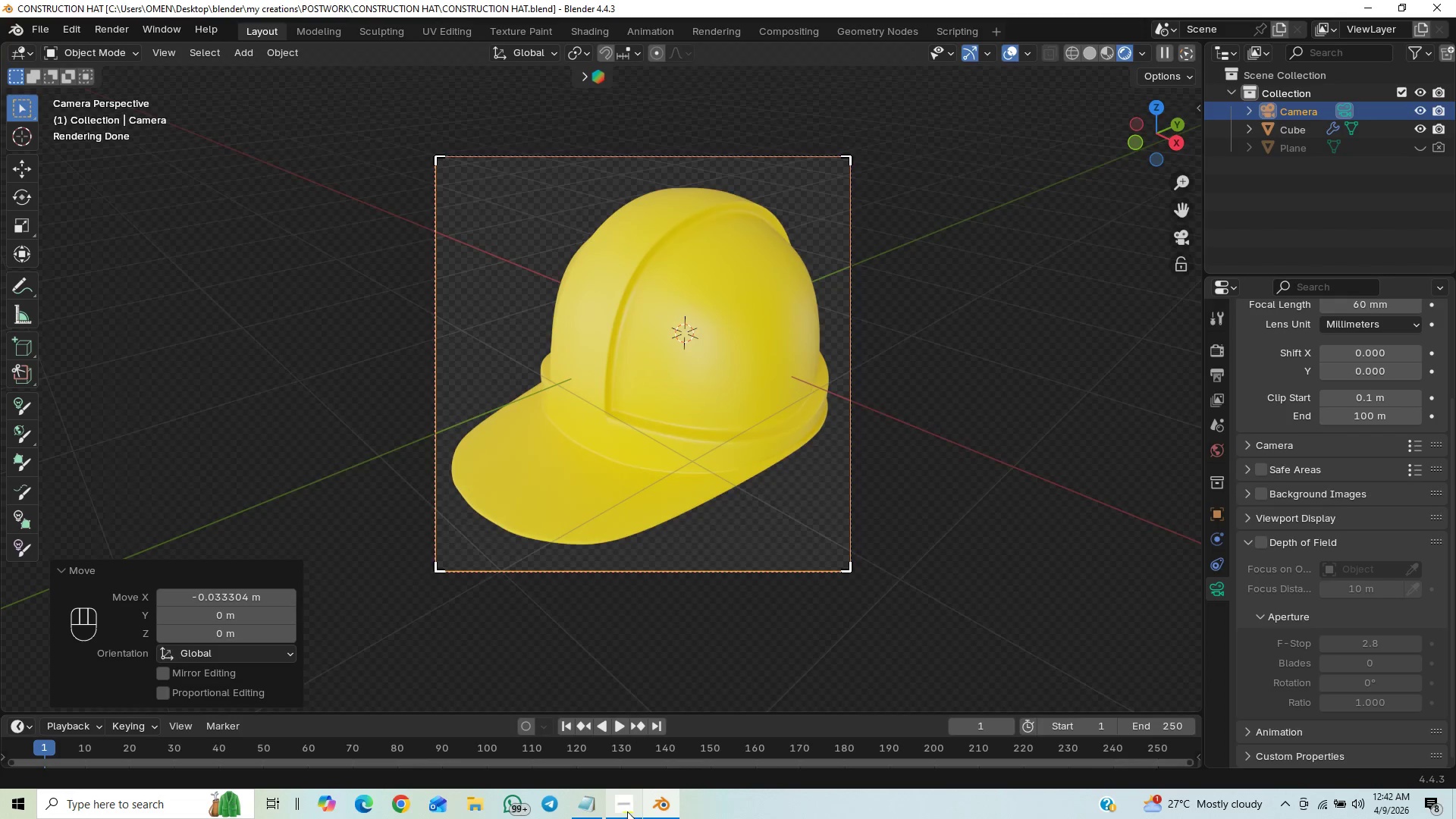 
key(Control+S)
 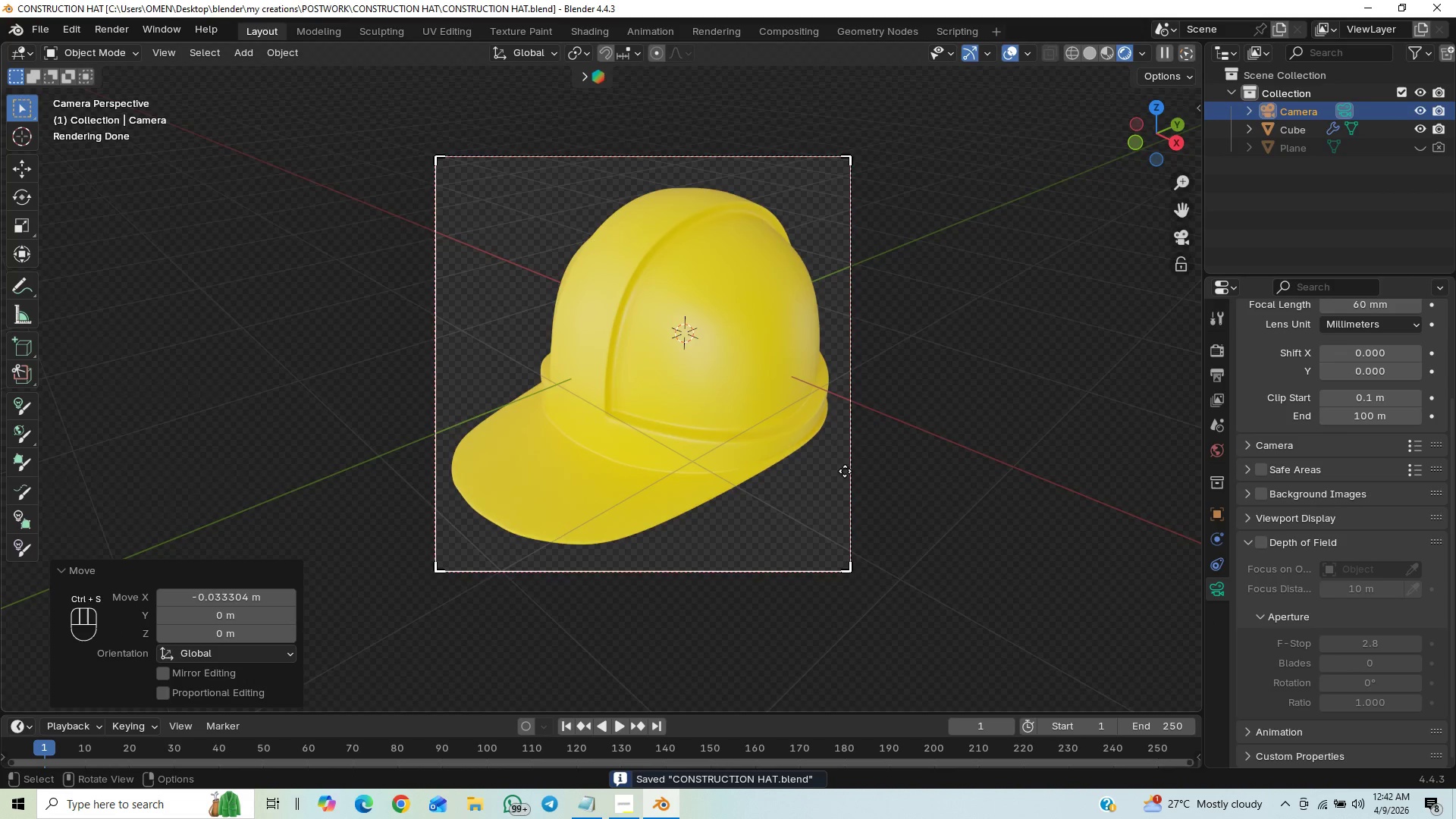 
key(F12)
 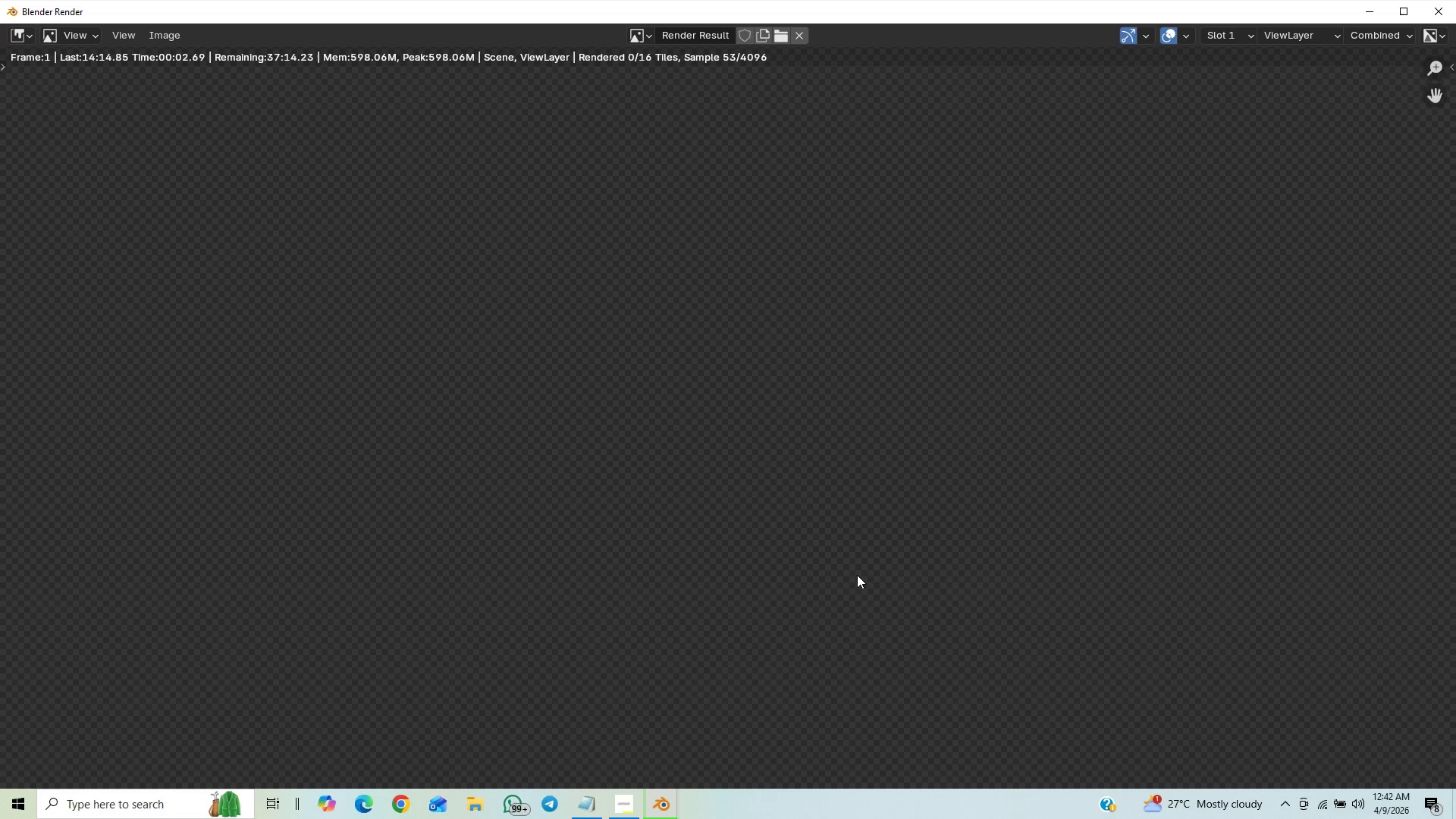 
scroll: coordinate [858, 581], scroll_direction: down, amount: 6.0
 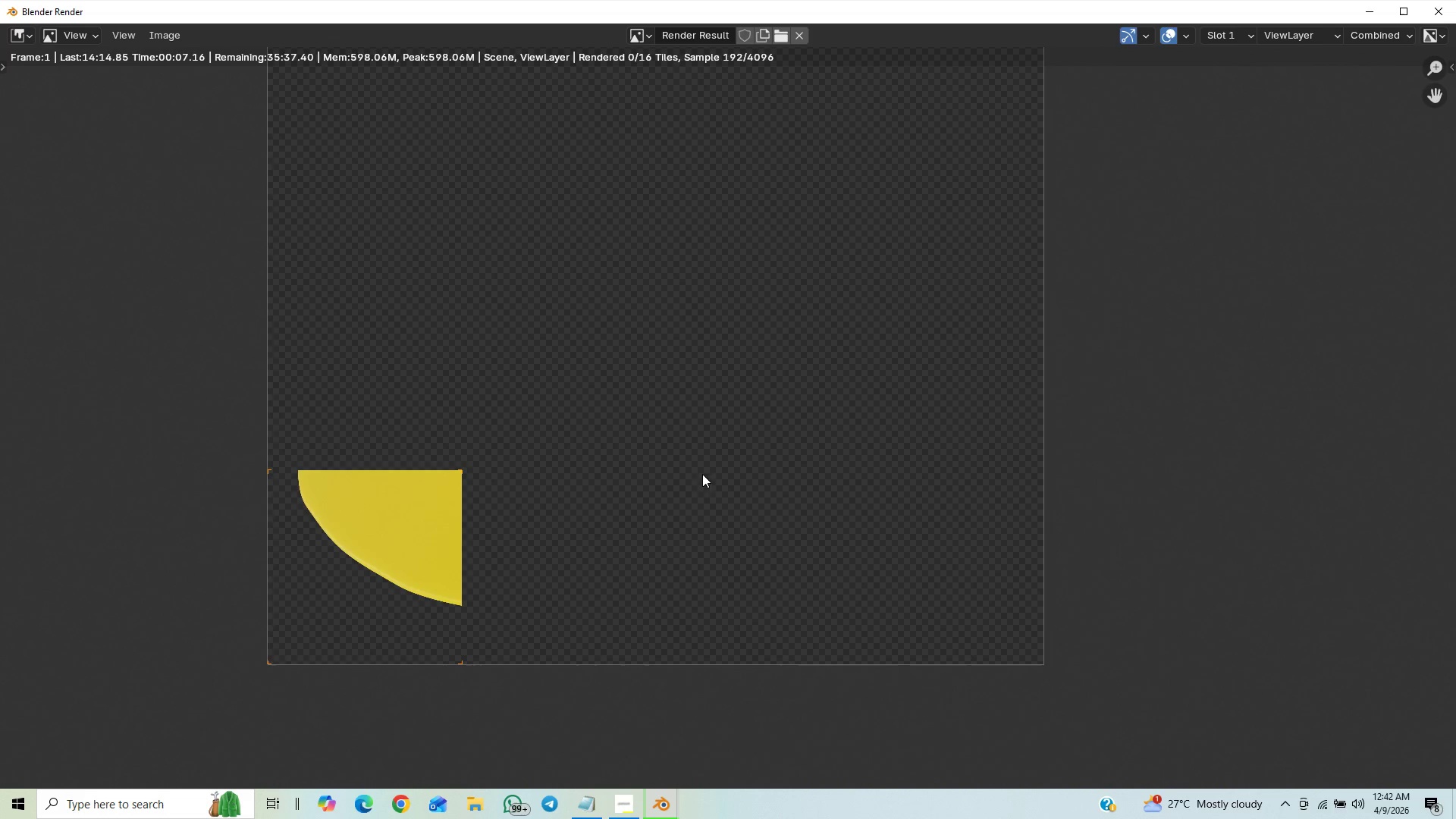 
scroll: coordinate [443, 532], scroll_direction: up, amount: 3.0
 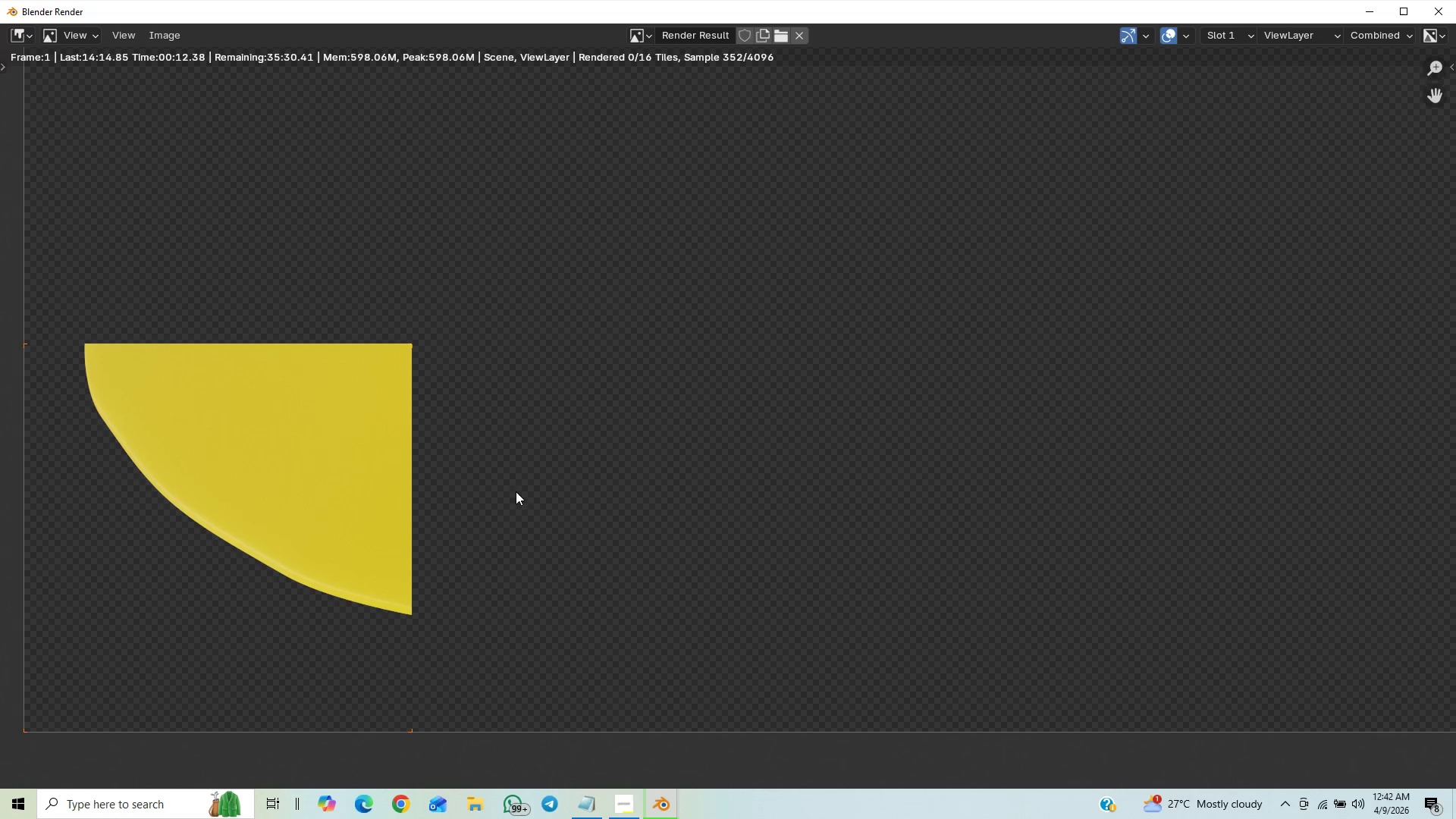 
wait(7.56)
 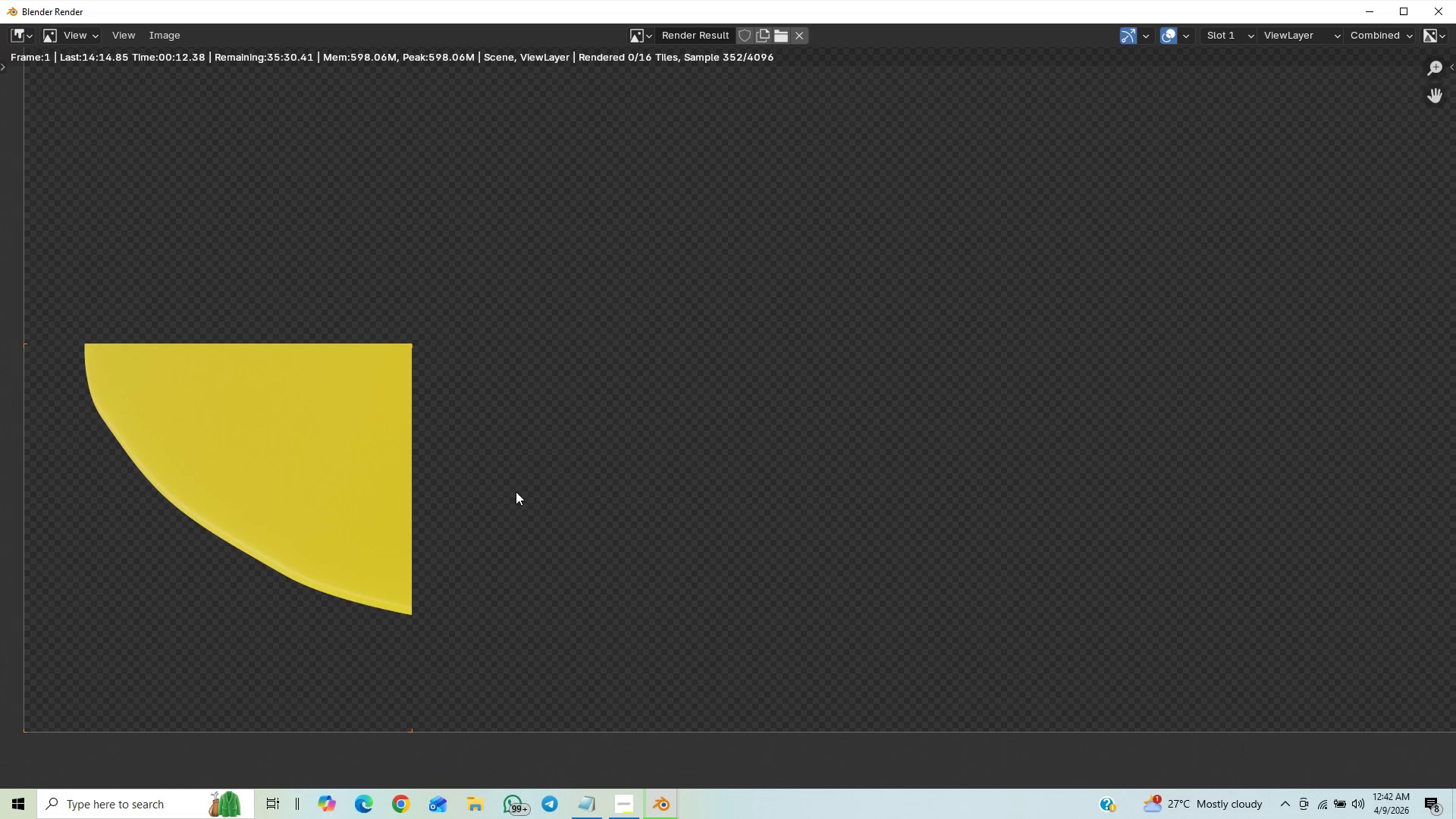 
scroll: coordinate [588, 490], scroll_direction: up, amount: 2.0
 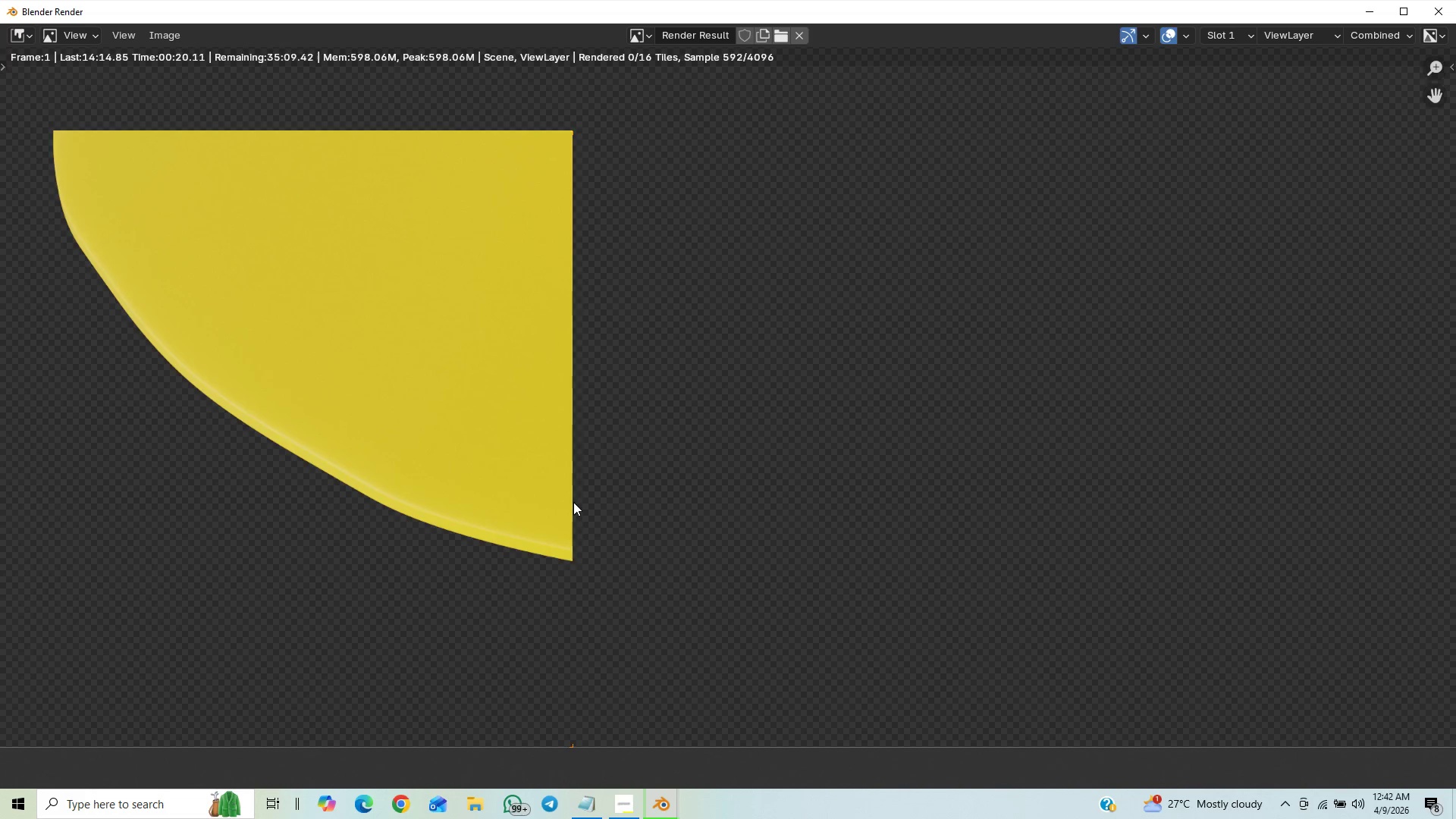 
scroll: coordinate [686, 560], scroll_direction: down, amount: 6.0
 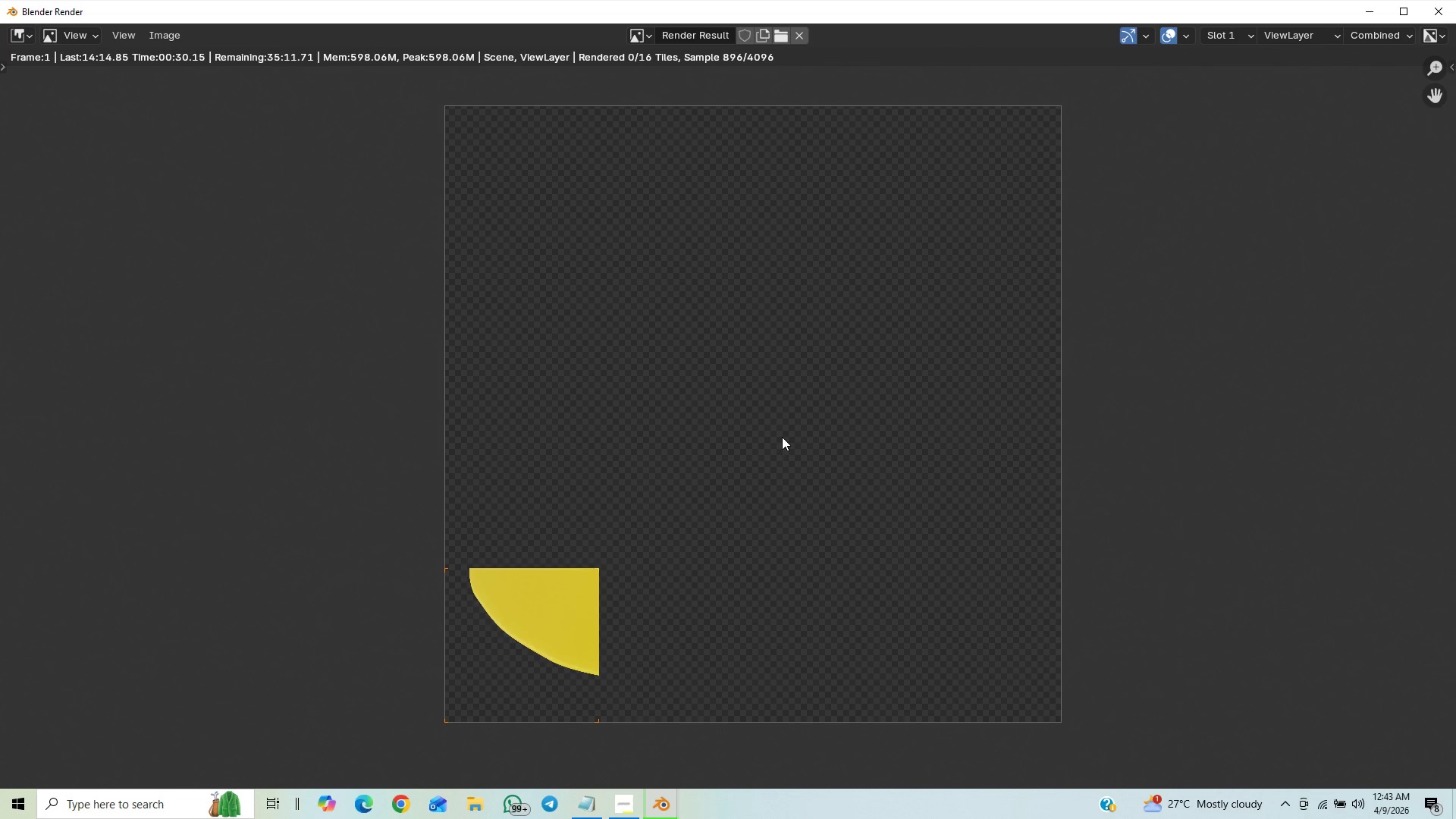 
left_click([627, 809])